 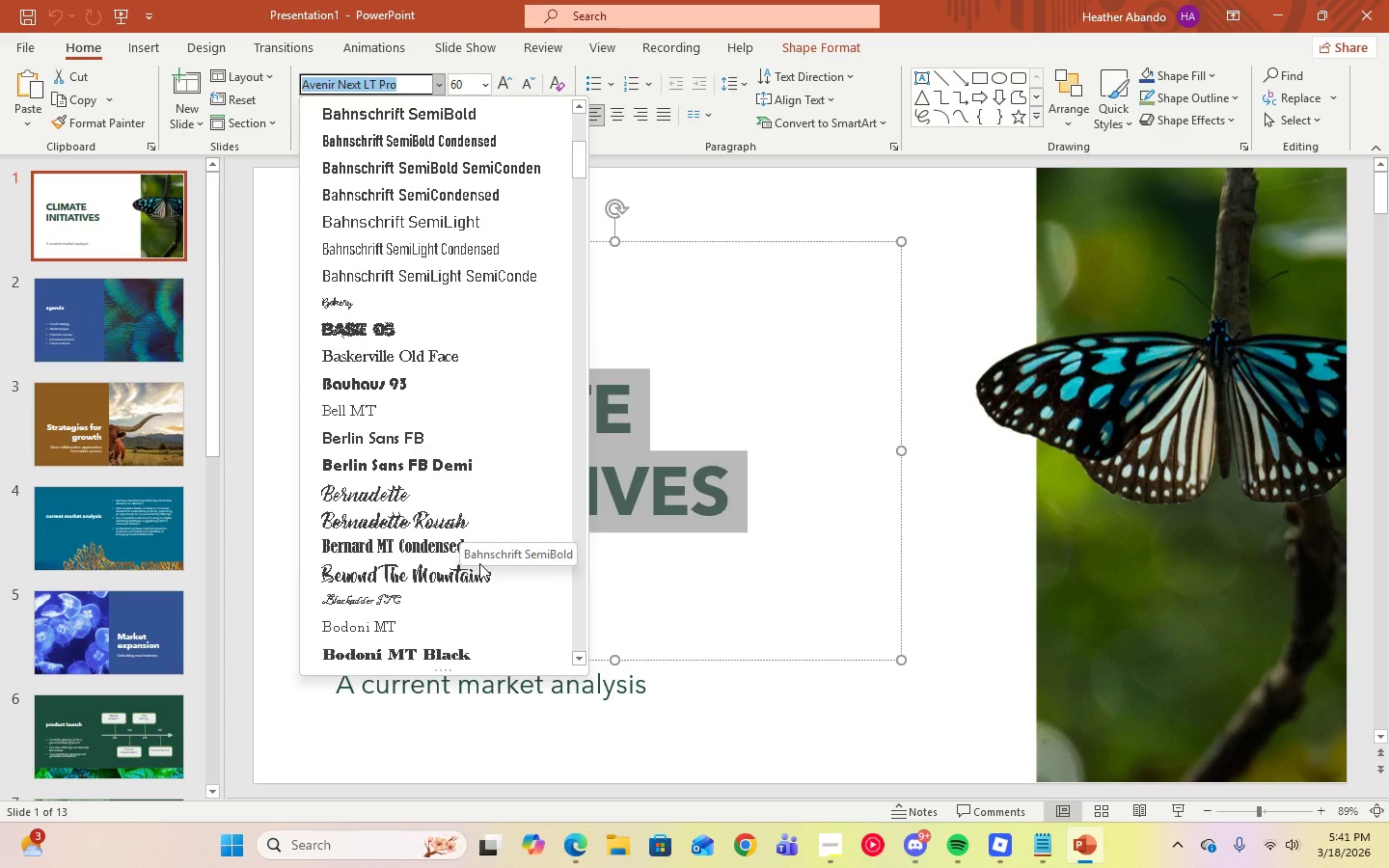 
scroll: coordinate [508, 569], scroll_direction: down, amount: 2.0
 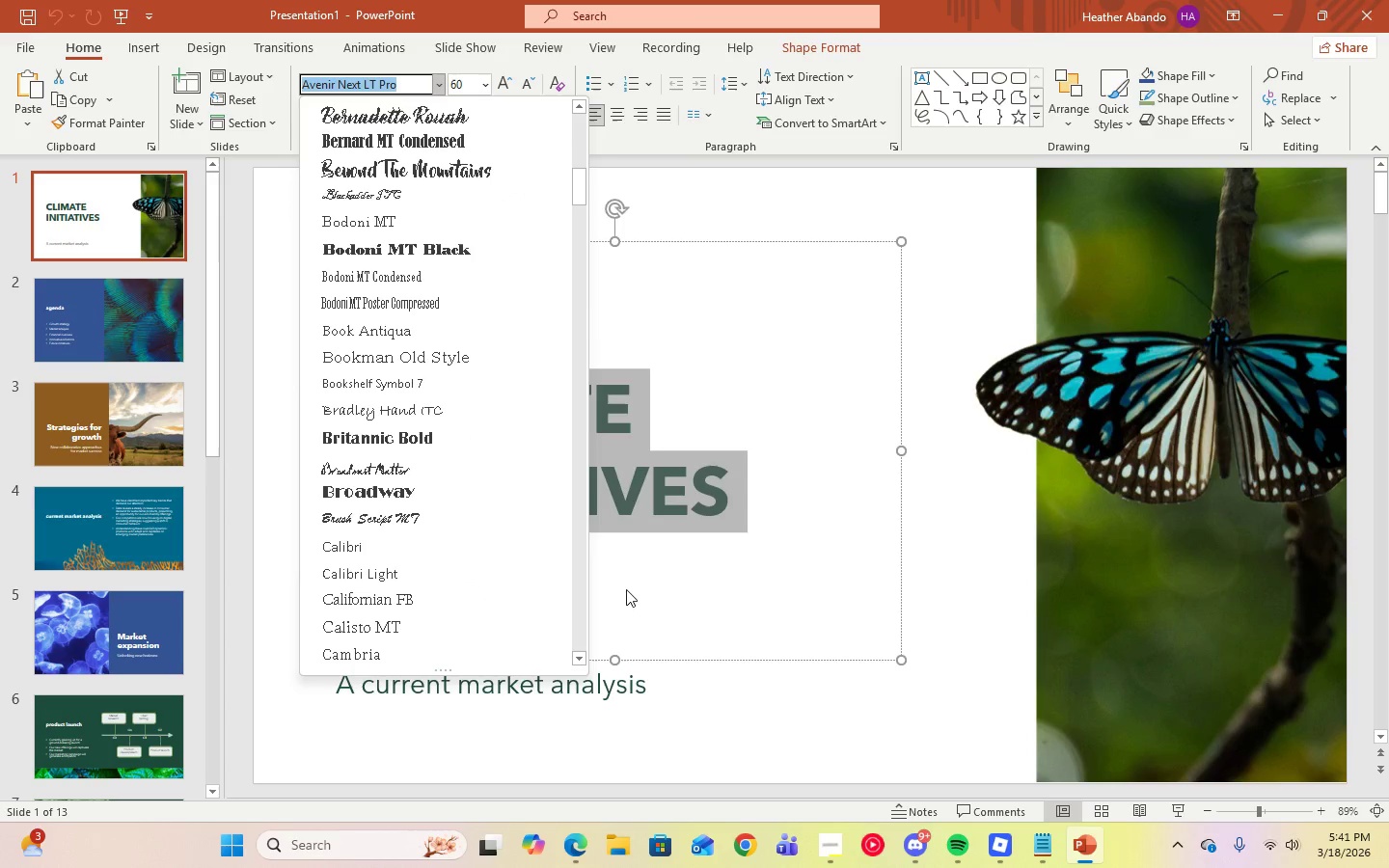 
left_click([789, 686])
 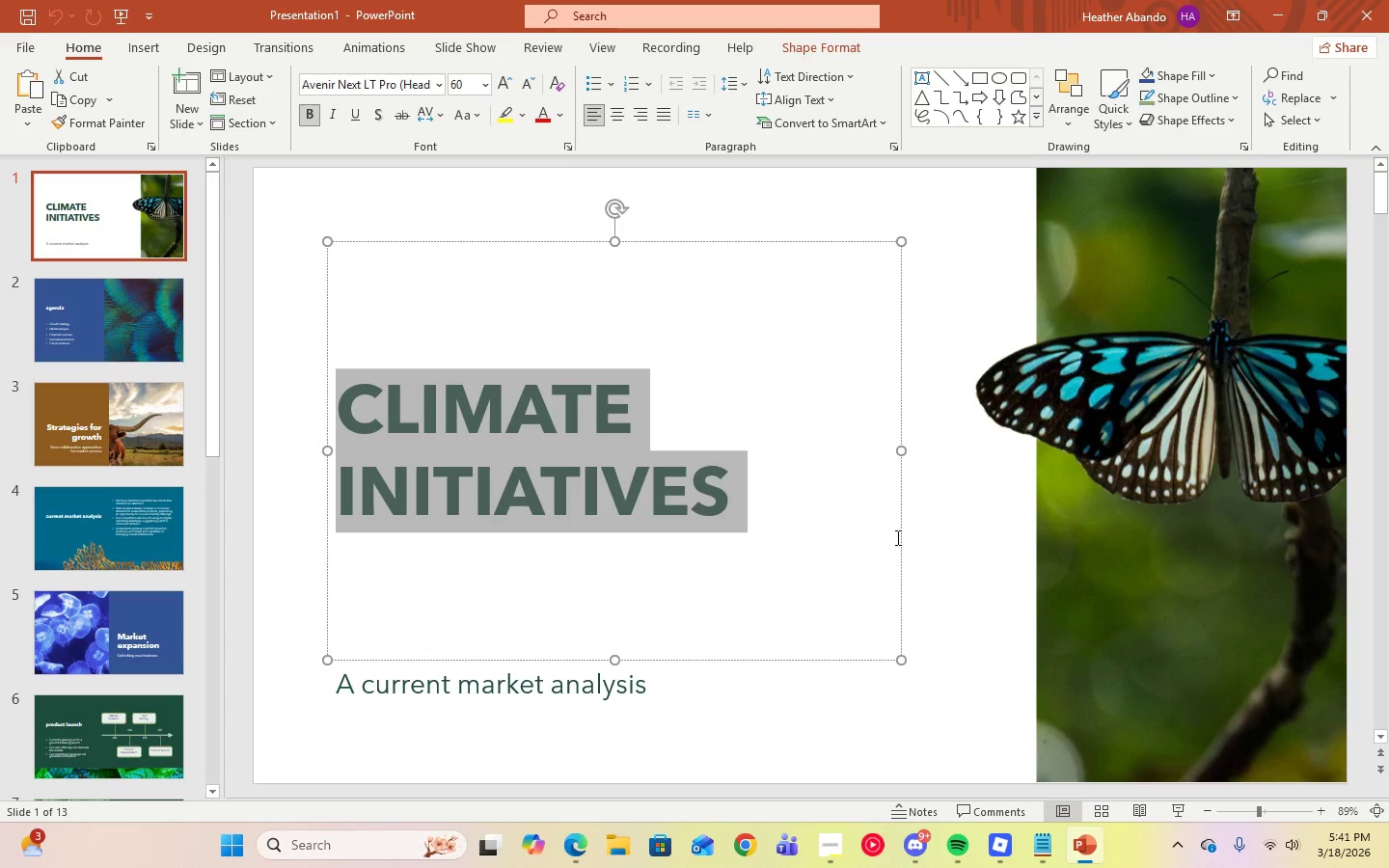 
left_click([935, 545])
 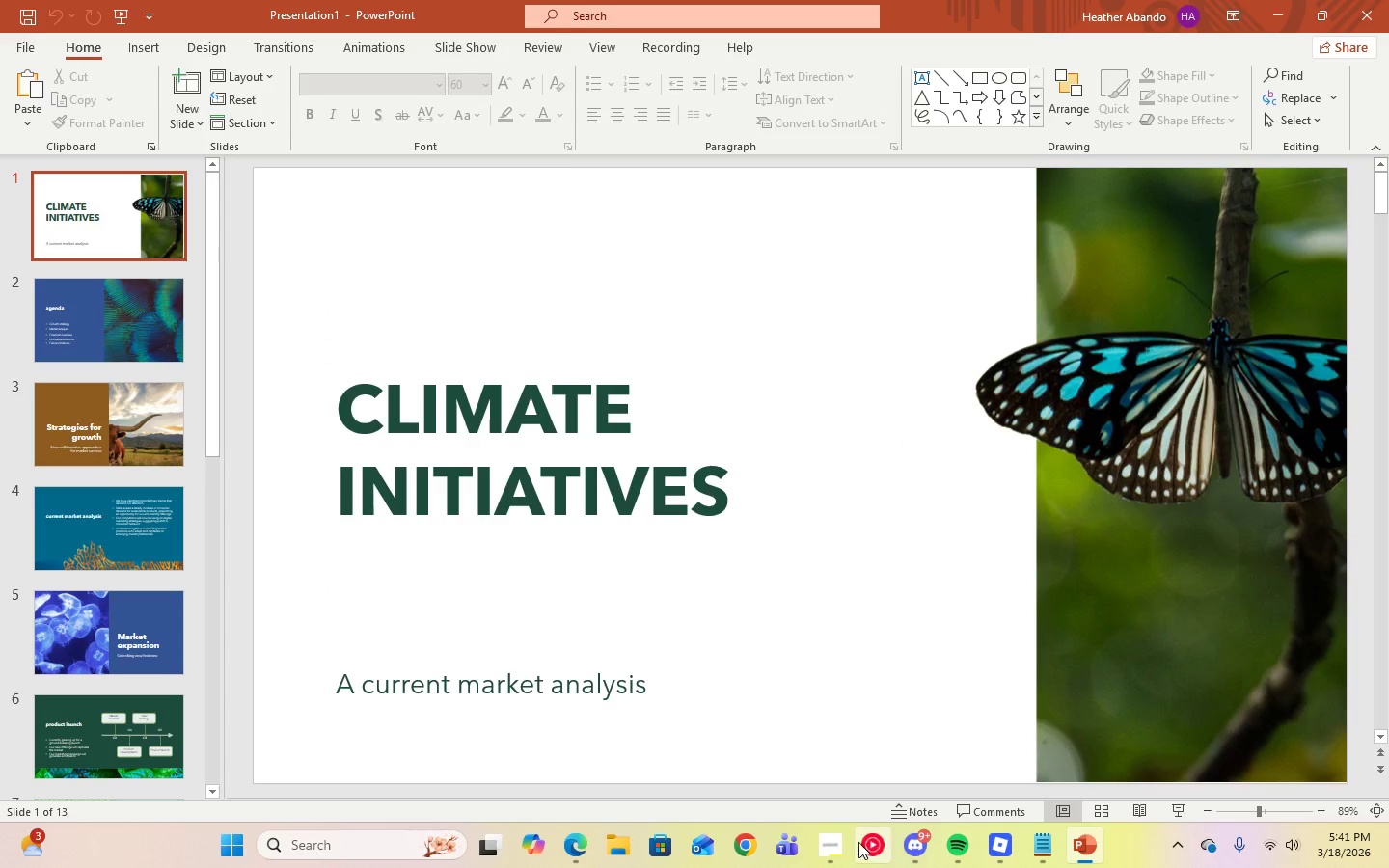 
left_click([827, 843])